 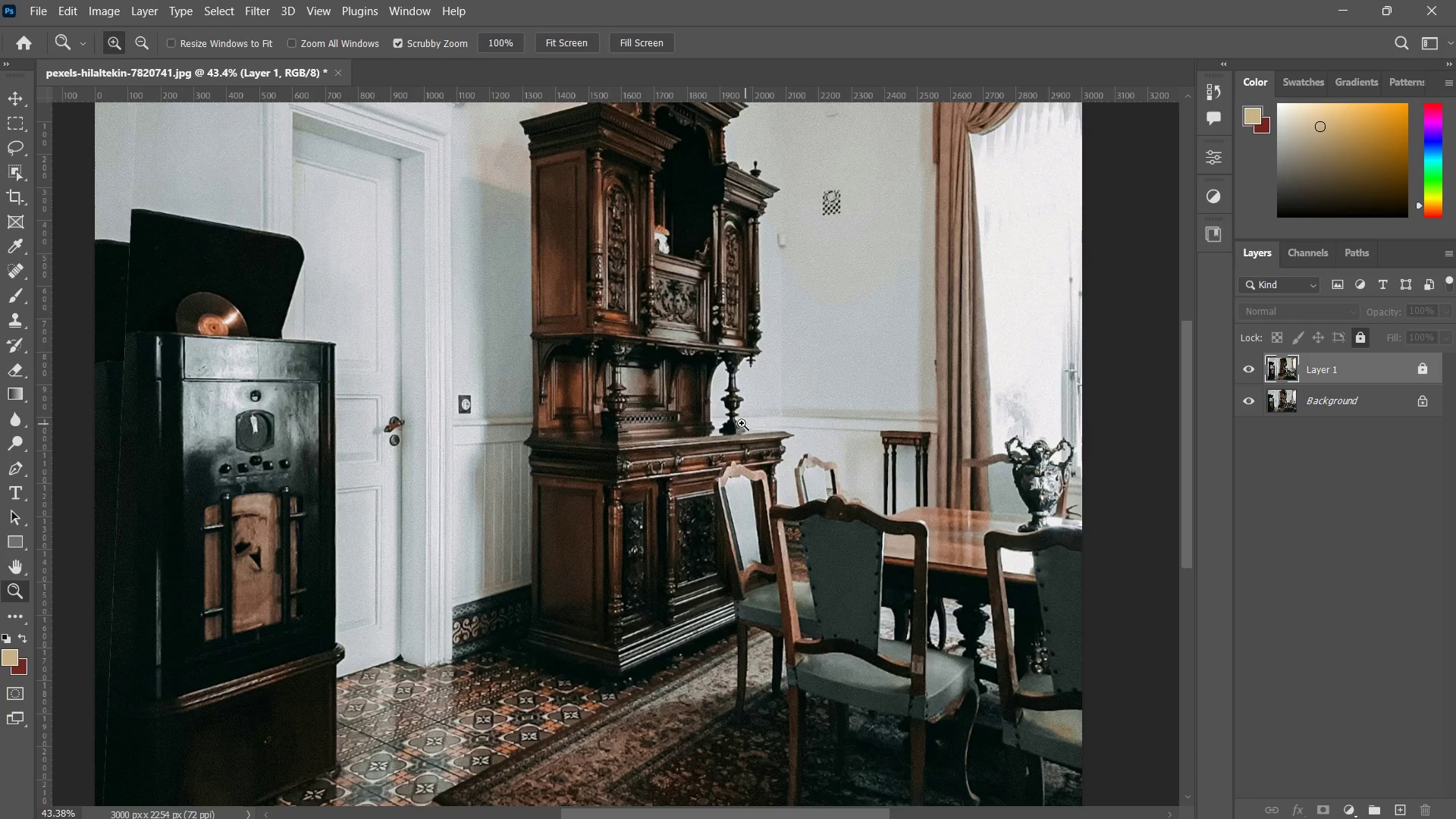 
type(ZZ ZZ)
 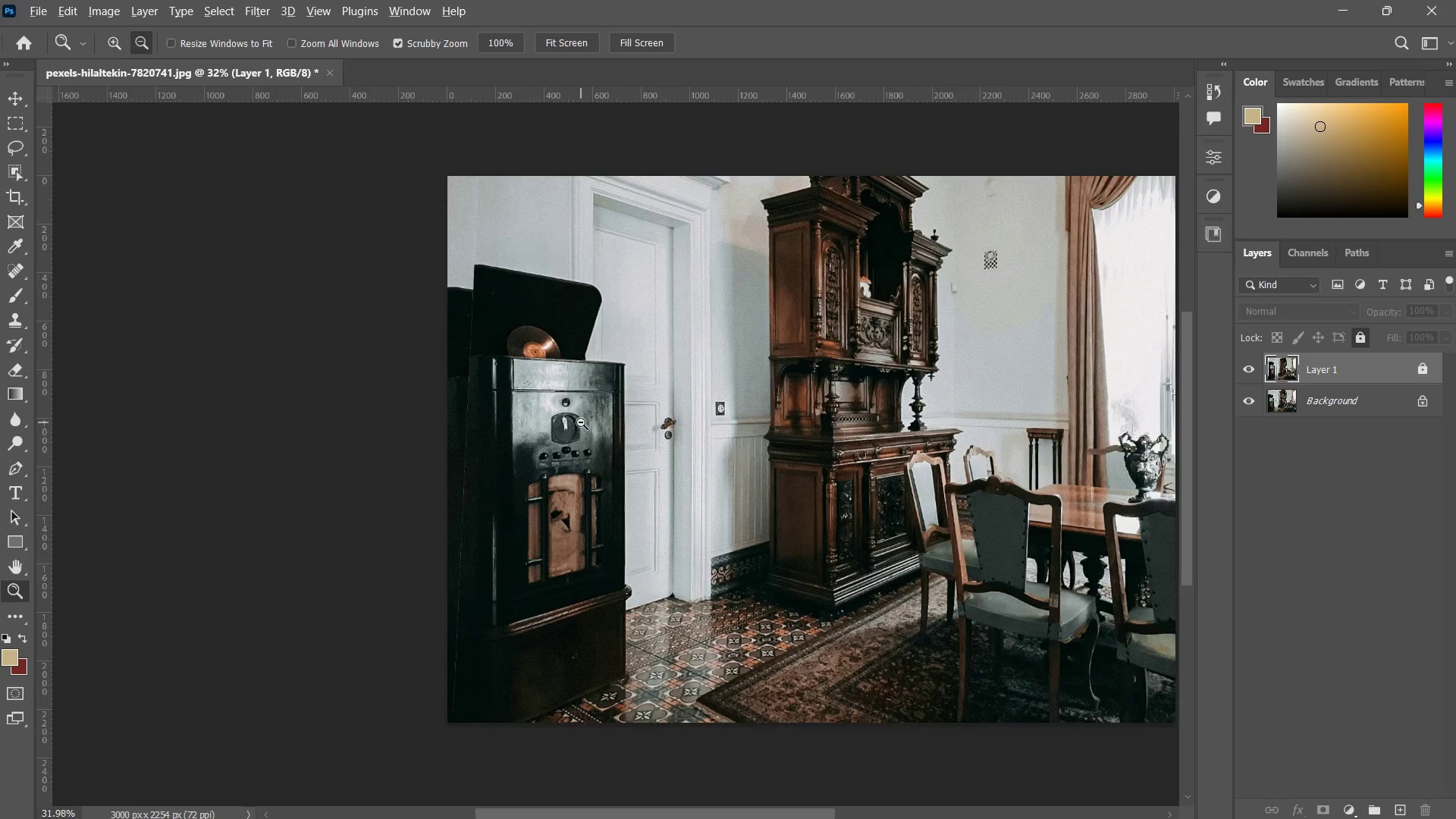 
left_click_drag(start_coordinate=[755, 328], to_coordinate=[738, 346])
 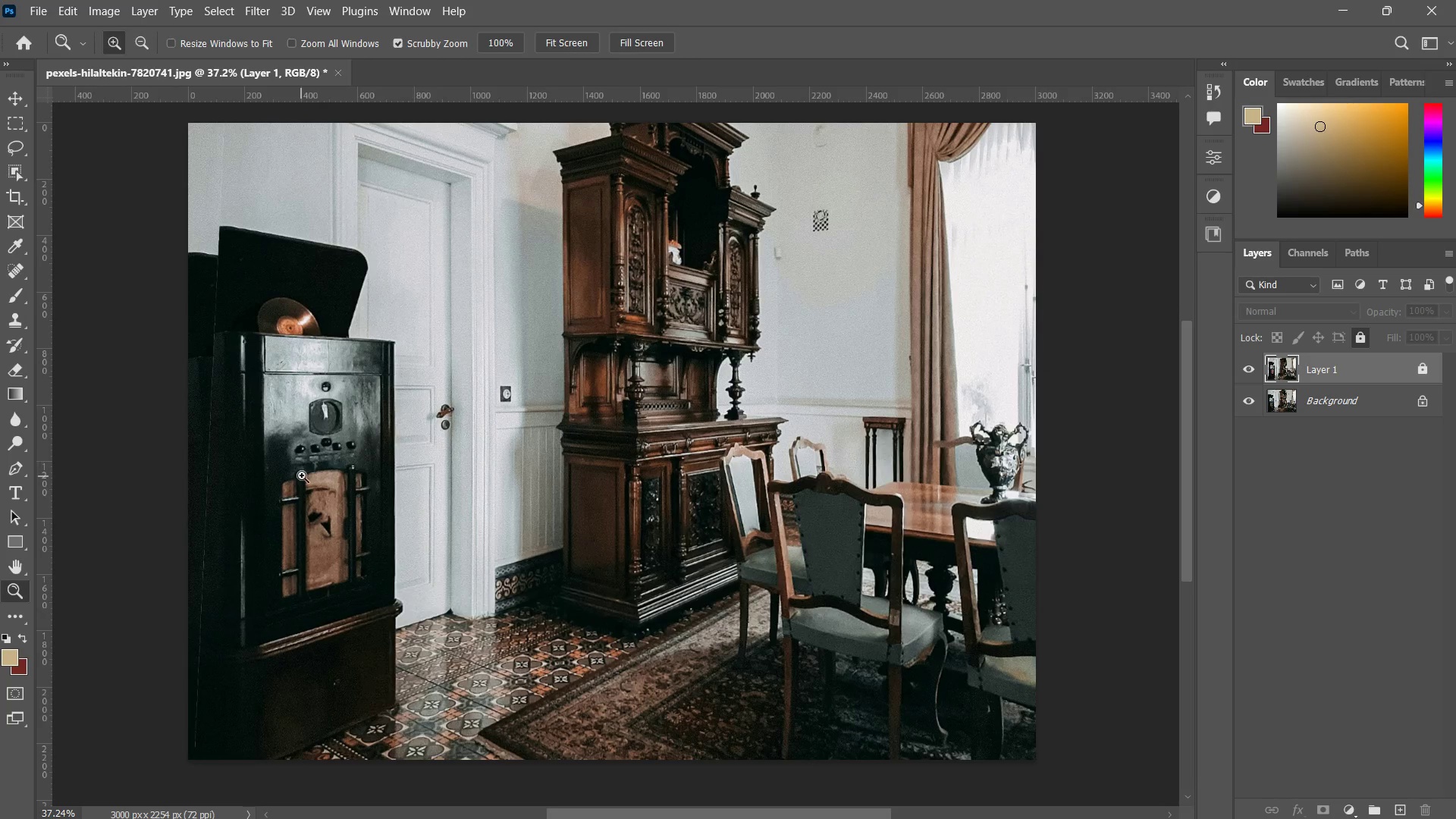 
left_click_drag(start_coordinate=[301, 476], to_coordinate=[337, 451])
 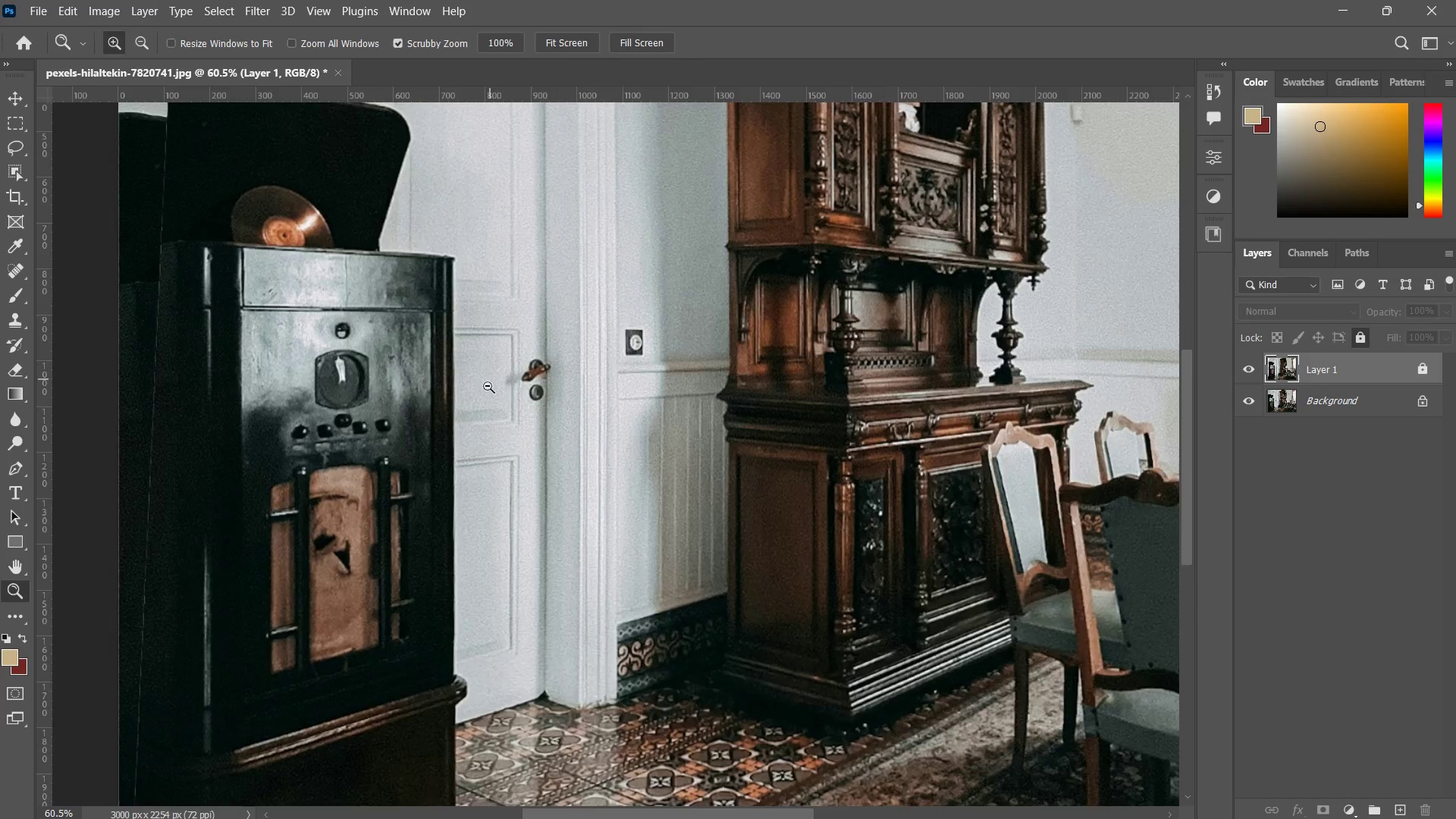 
left_click_drag(start_coordinate=[494, 369], to_coordinate=[485, 388])
 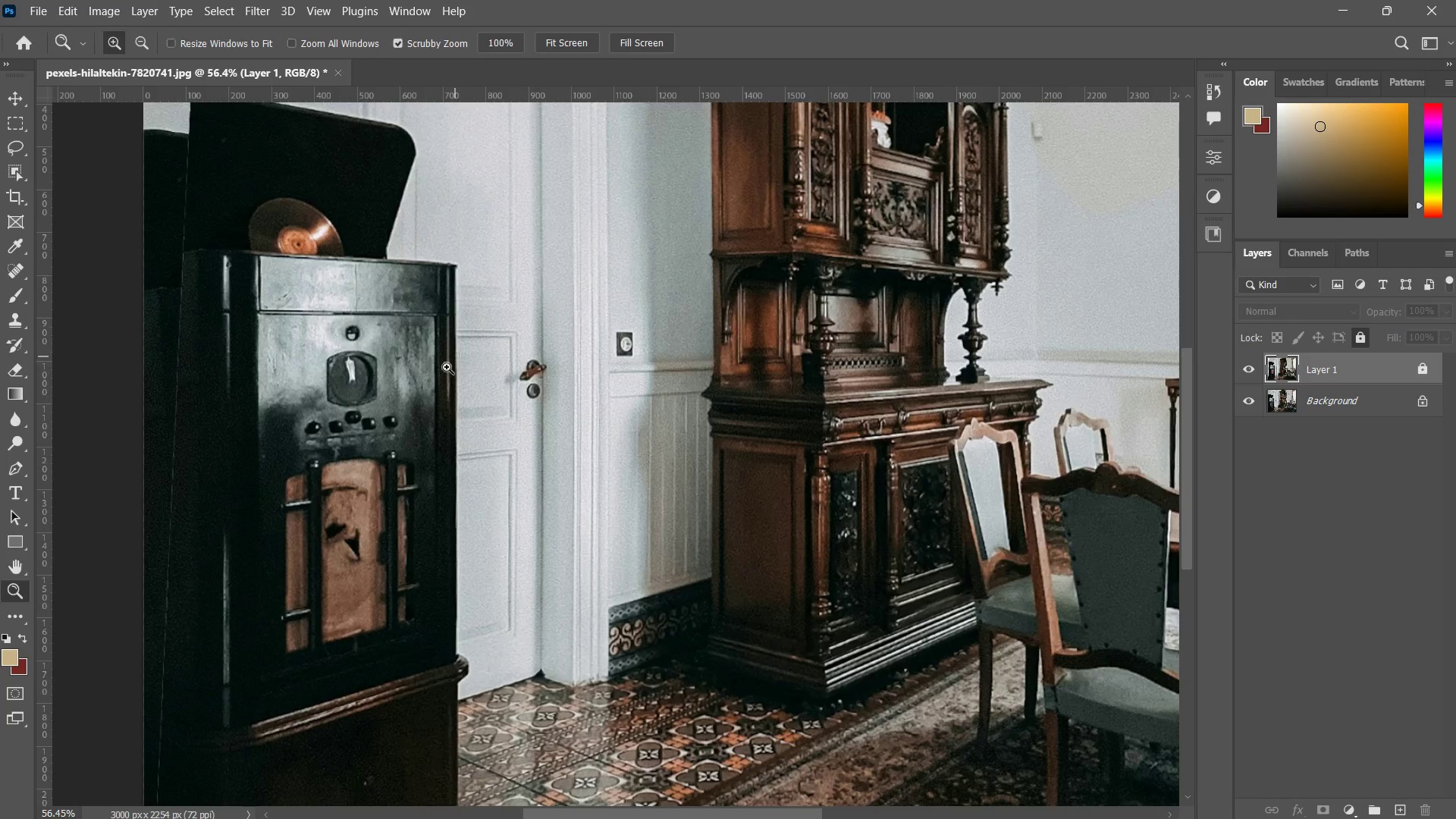 
left_click_drag(start_coordinate=[455, 356], to_coordinate=[428, 417])
 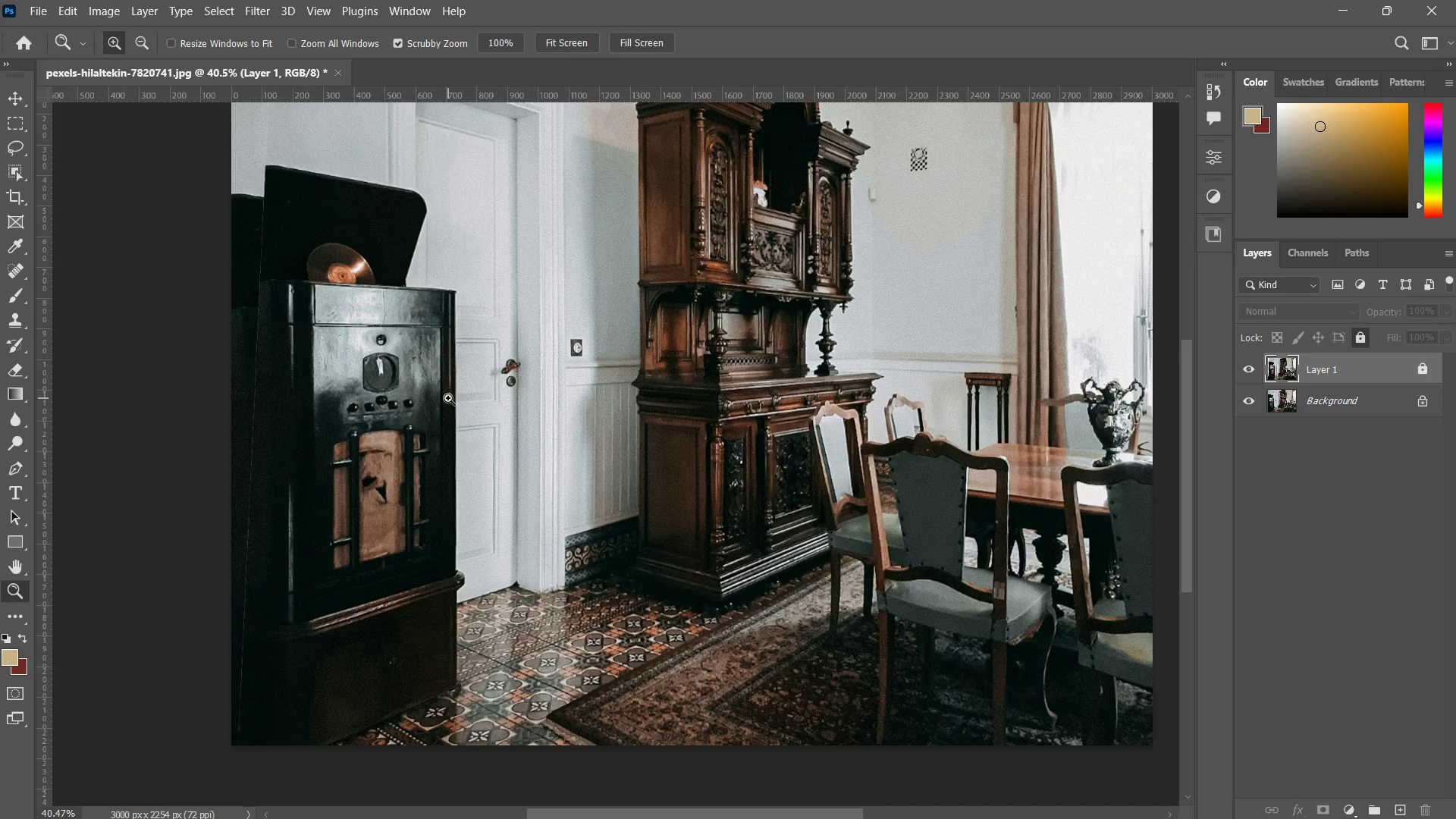 
left_click_drag(start_coordinate=[448, 402], to_coordinate=[448, 427])
 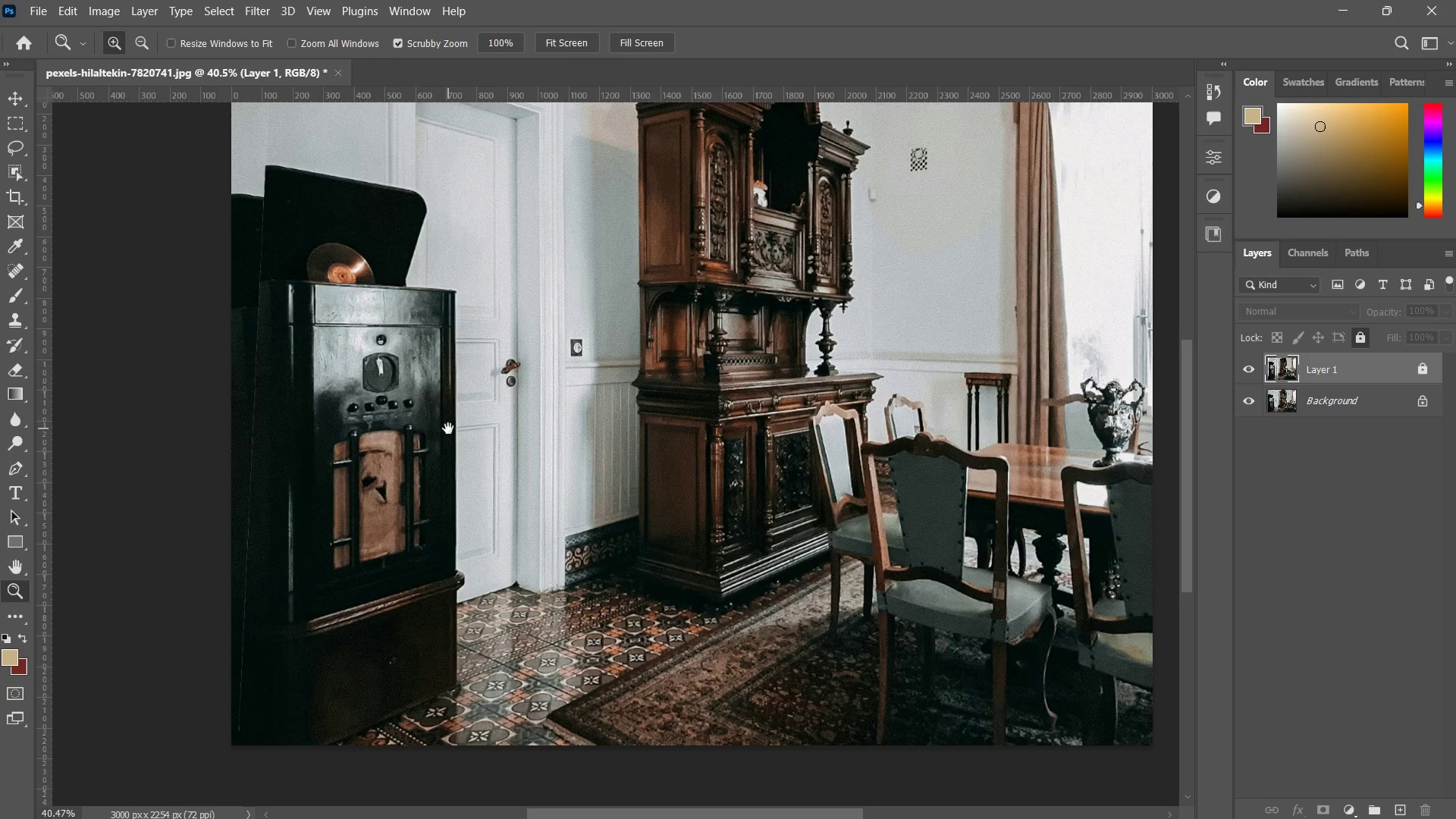 
hold_key(key=Space, duration=0.39)
 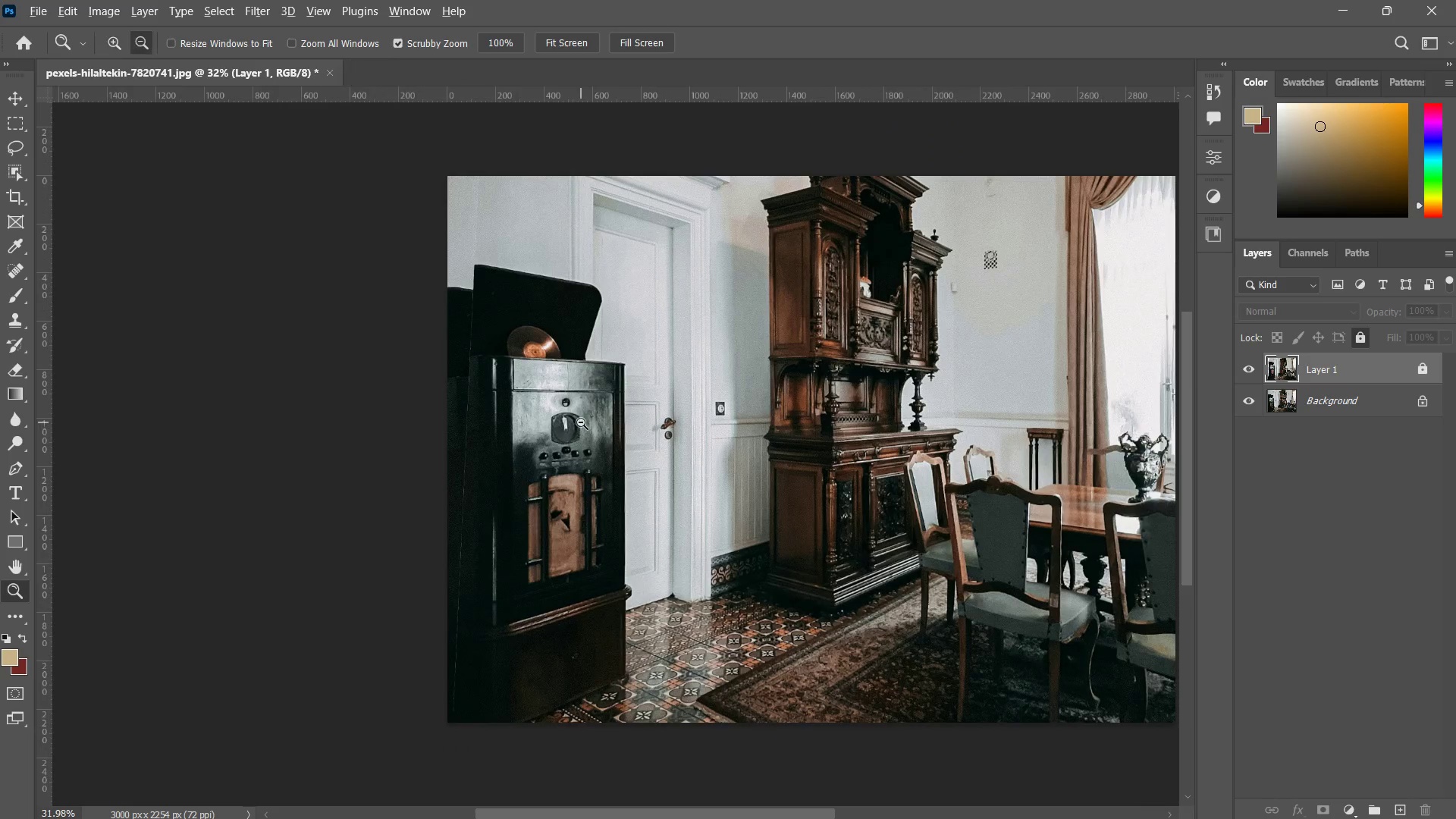 
left_click_drag(start_coordinate=[431, 418], to_coordinate=[577, 471])
 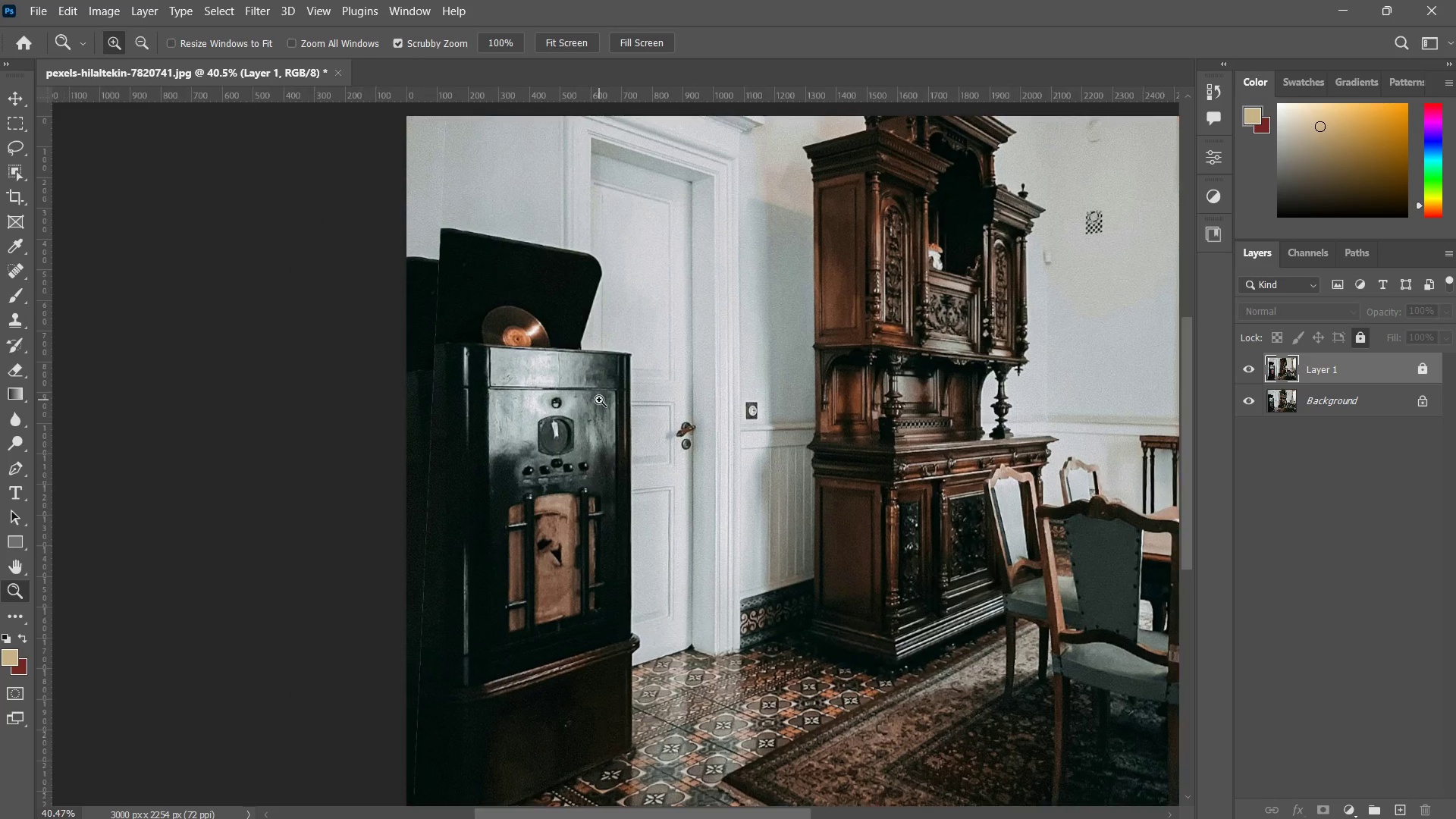 
left_click_drag(start_coordinate=[599, 400], to_coordinate=[585, 441])
 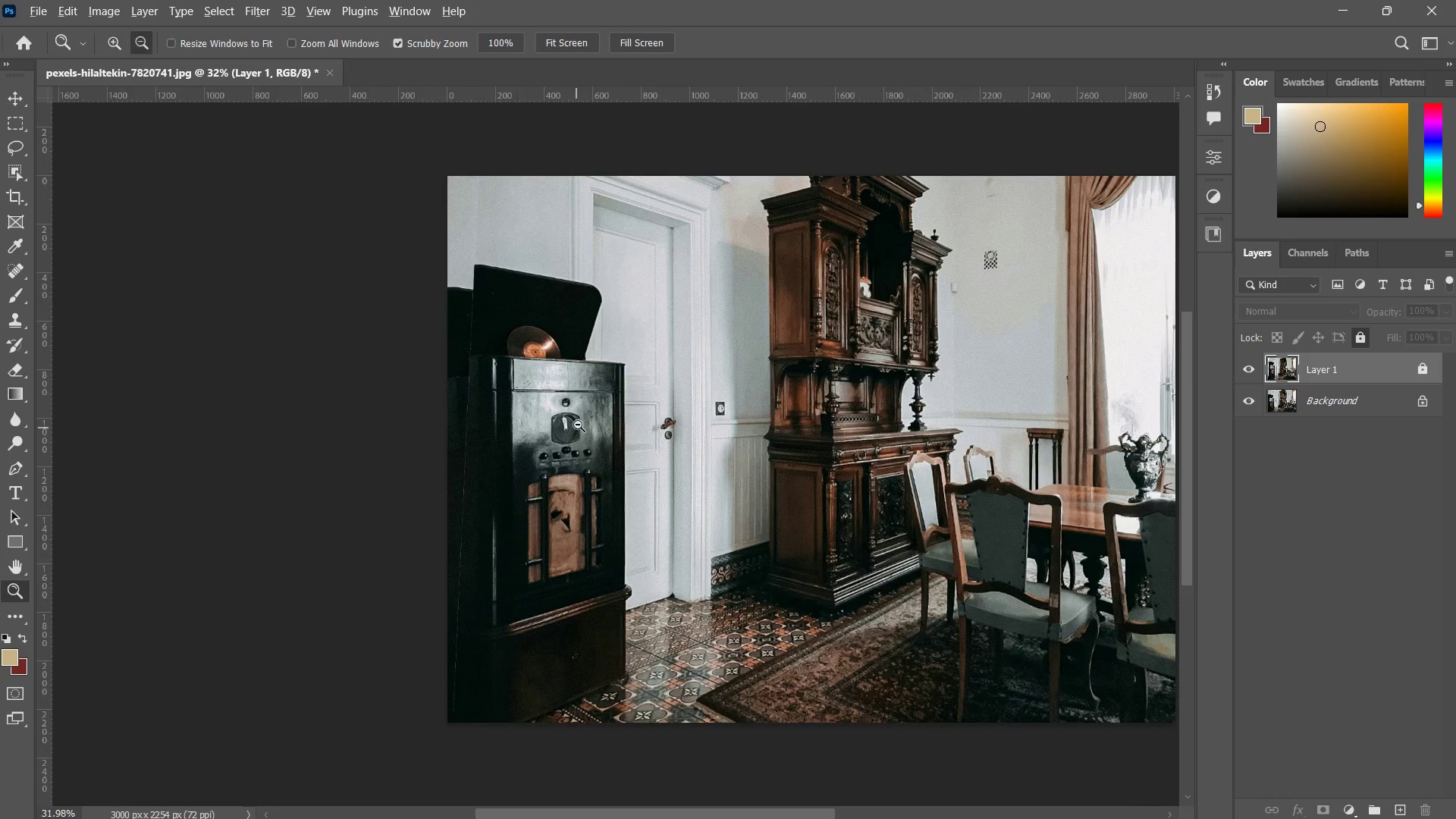 
key(Alt+AltLeft)
 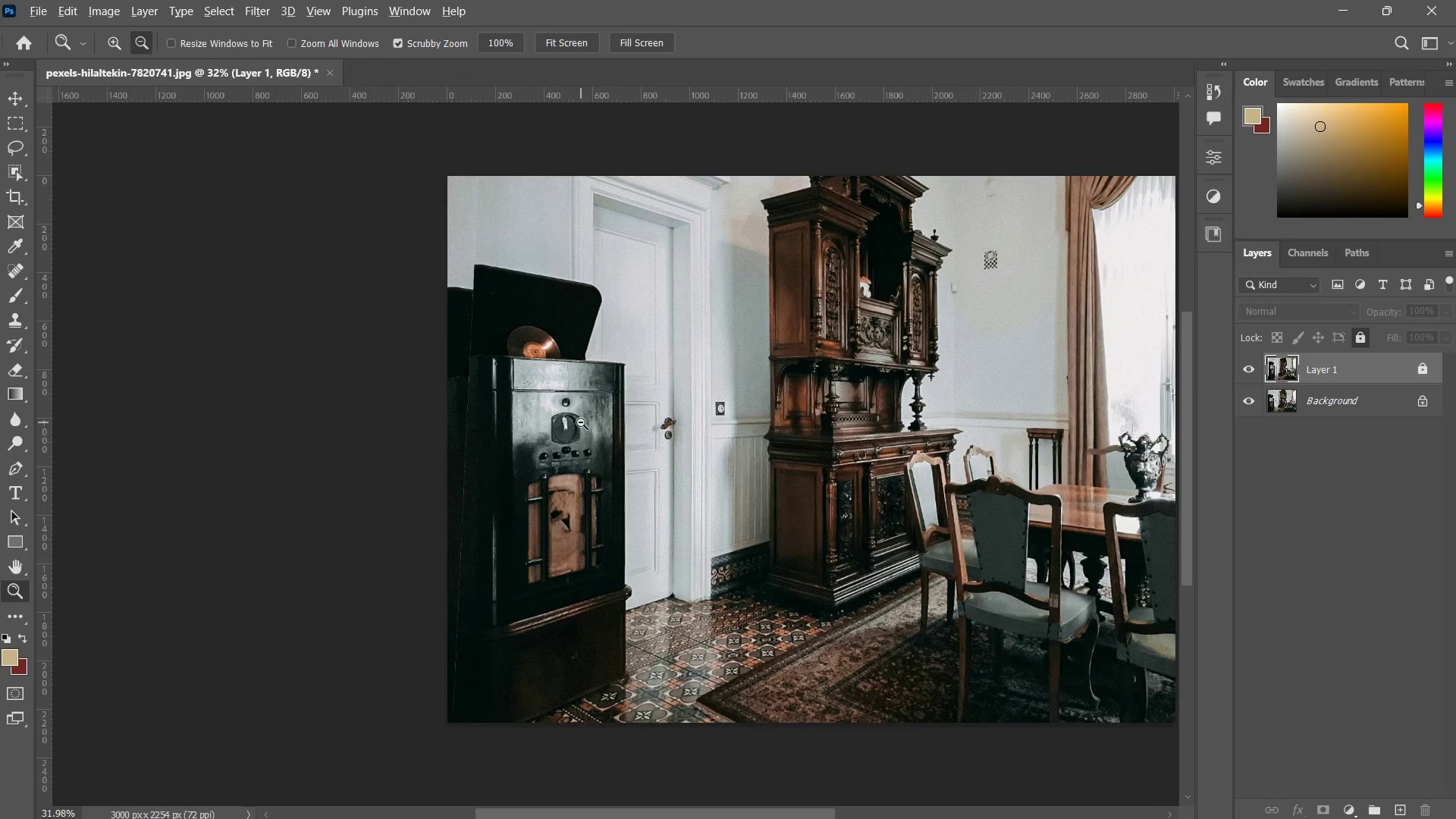 
key(Alt+Tab)
 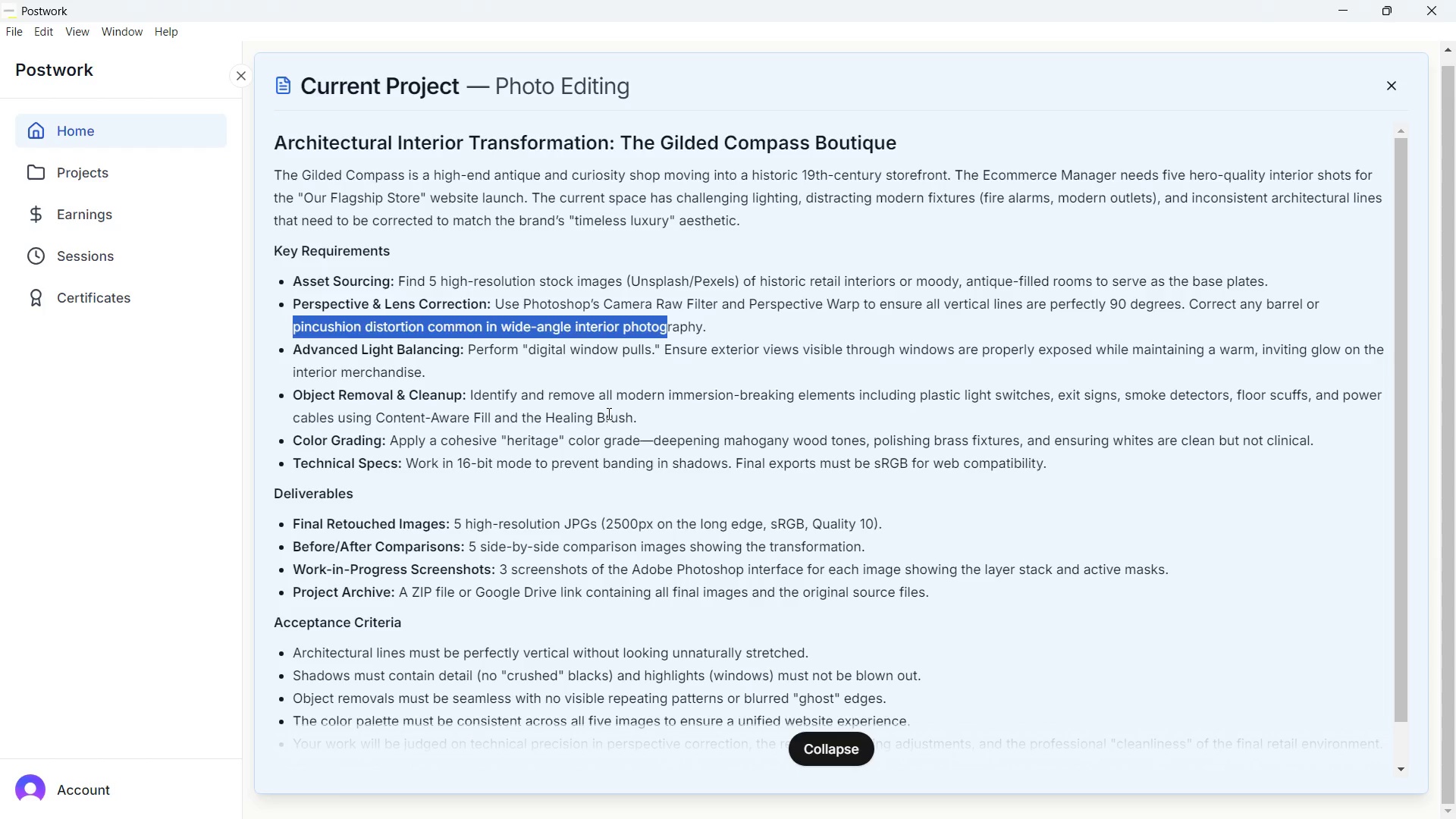 
key(Alt+AltLeft)